 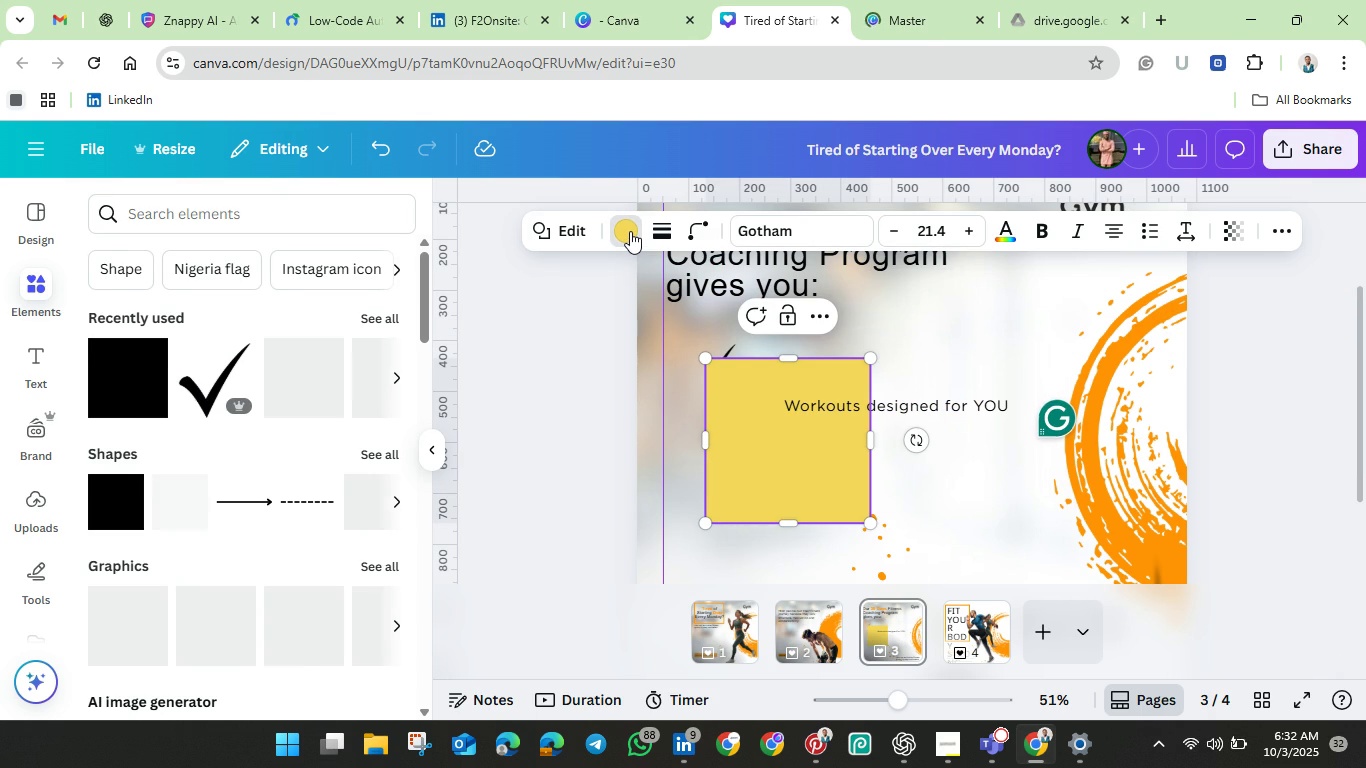 
left_click([152, 359])
 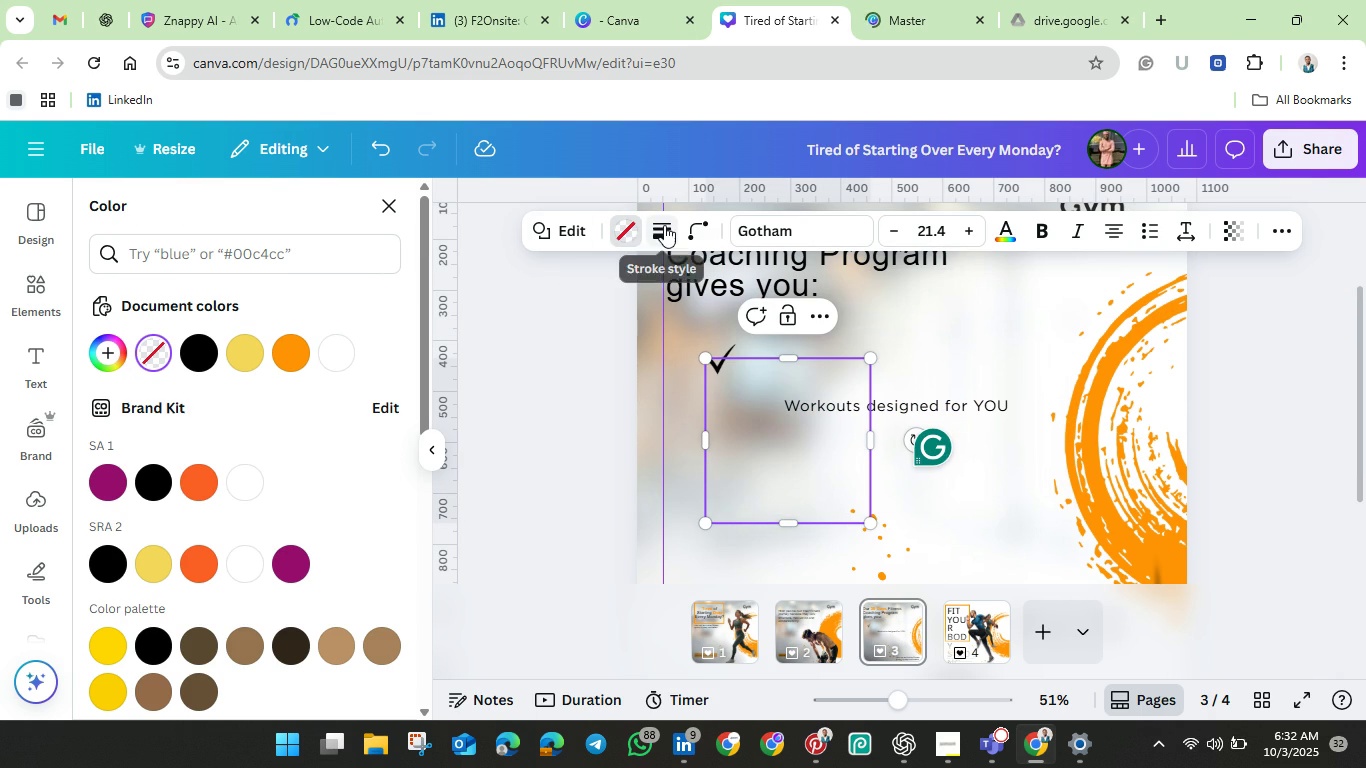 
left_click([667, 225])
 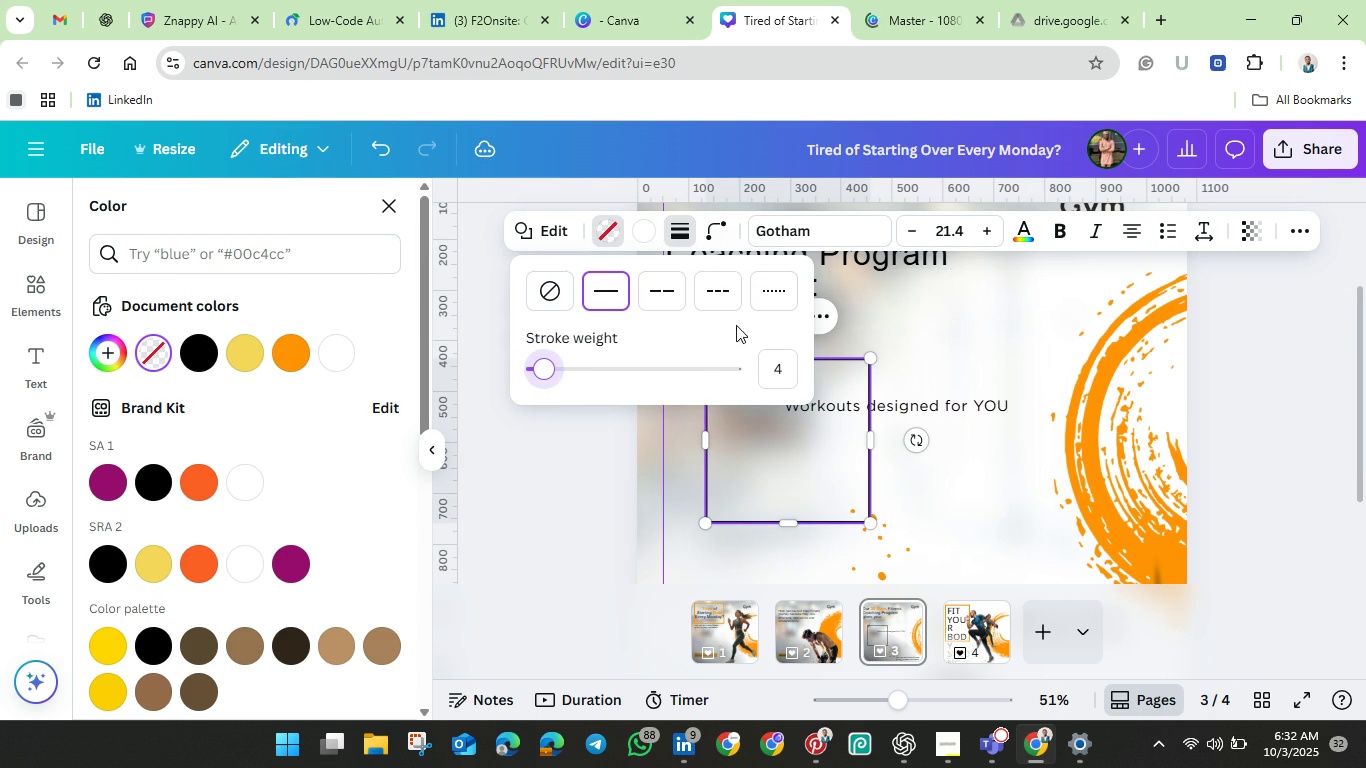 
wait(8.34)
 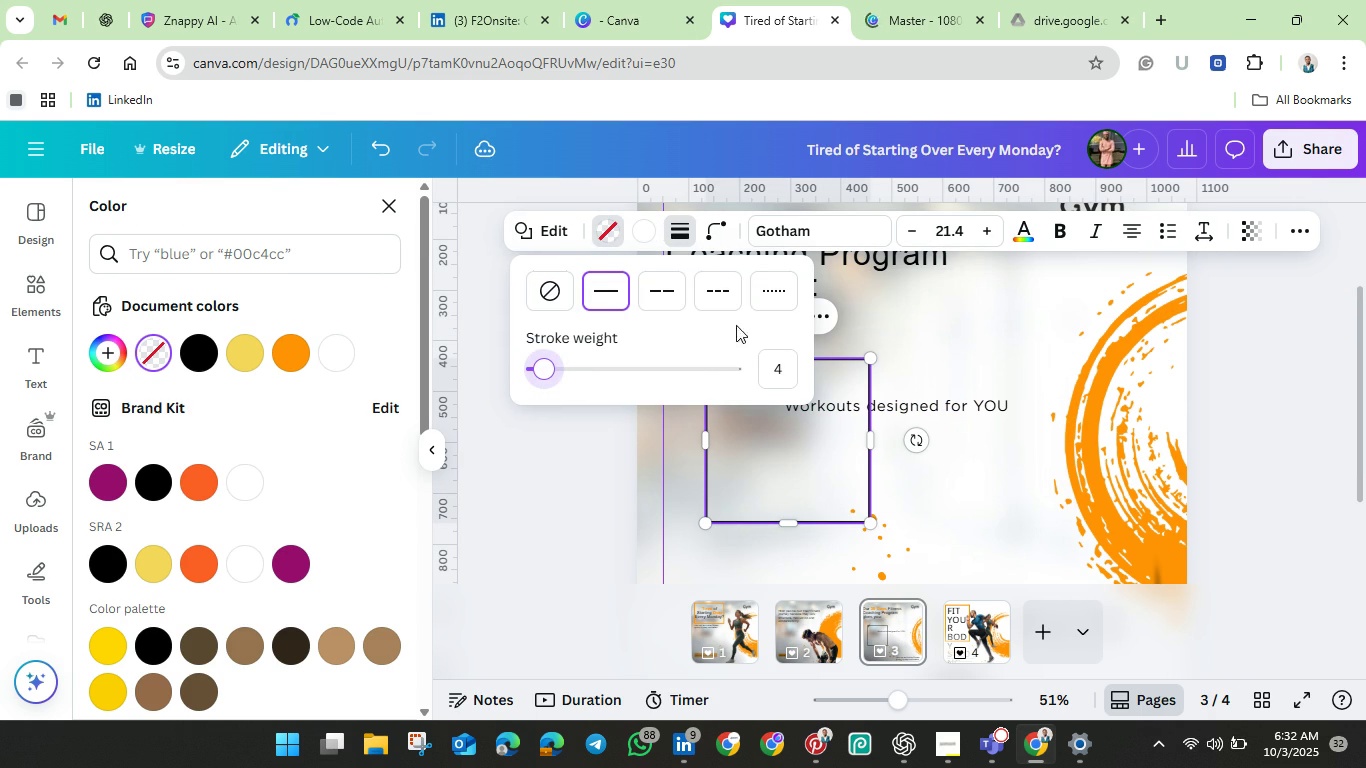 
left_click([644, 240])
 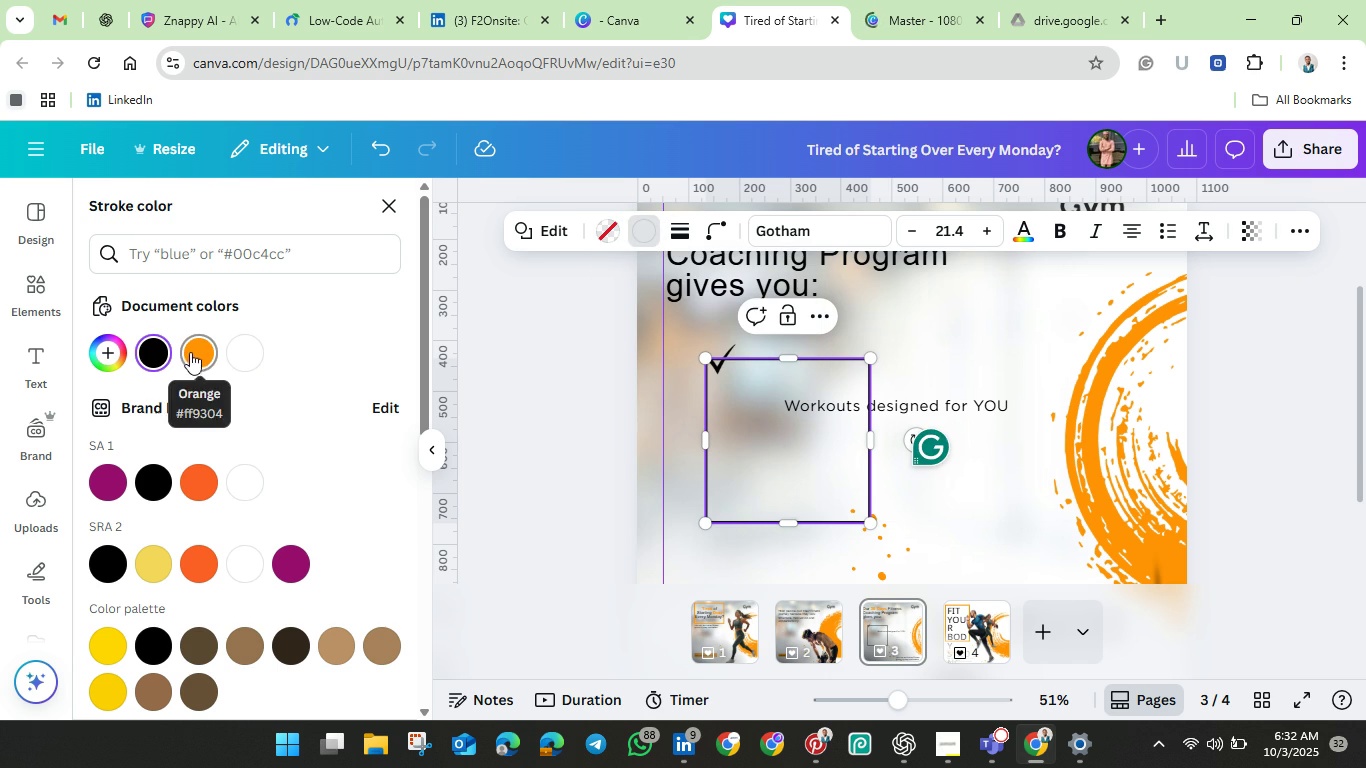 
left_click([188, 351])